 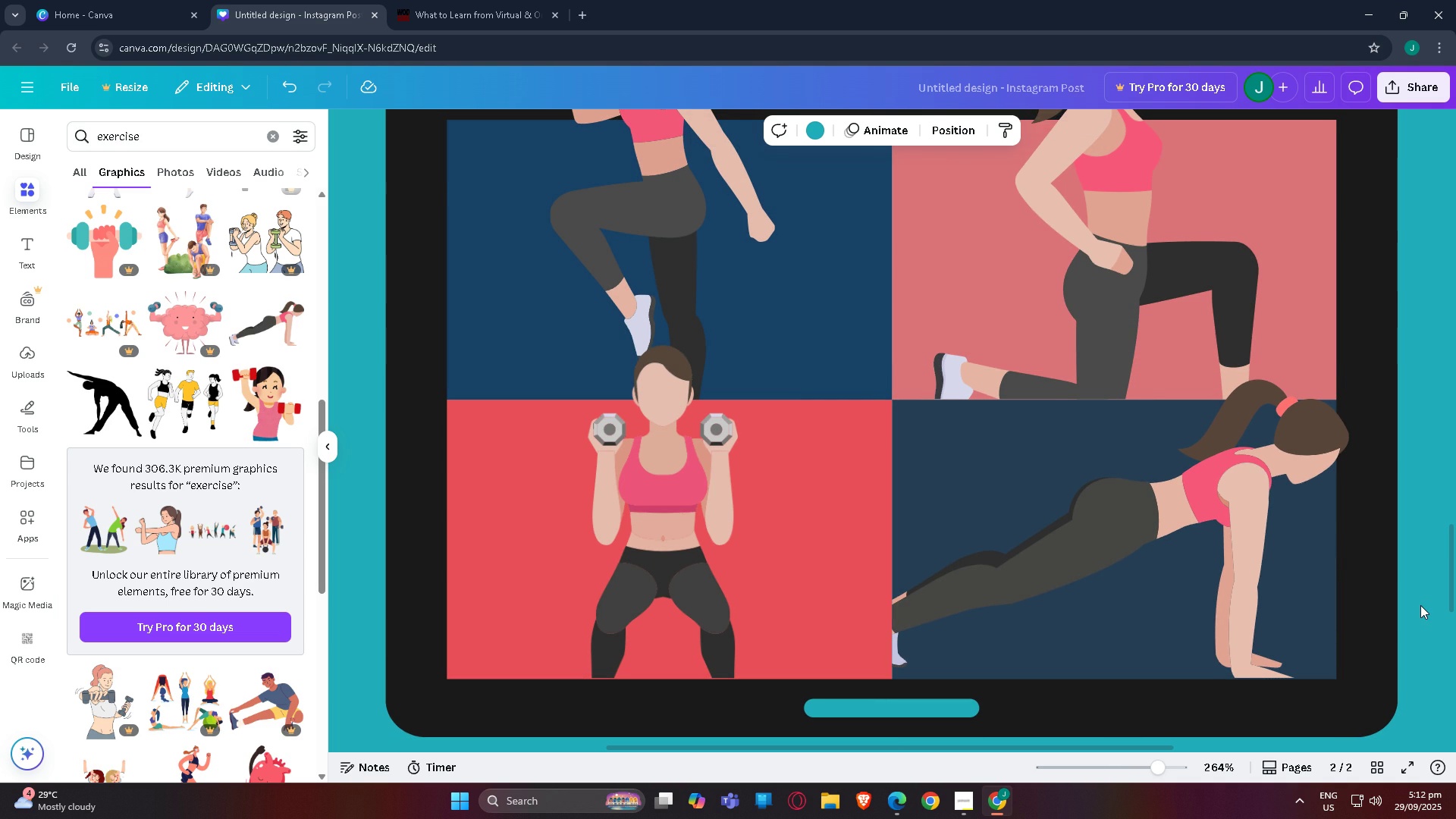 
scroll: coordinate [1348, 511], scroll_direction: down, amount: 1.0
 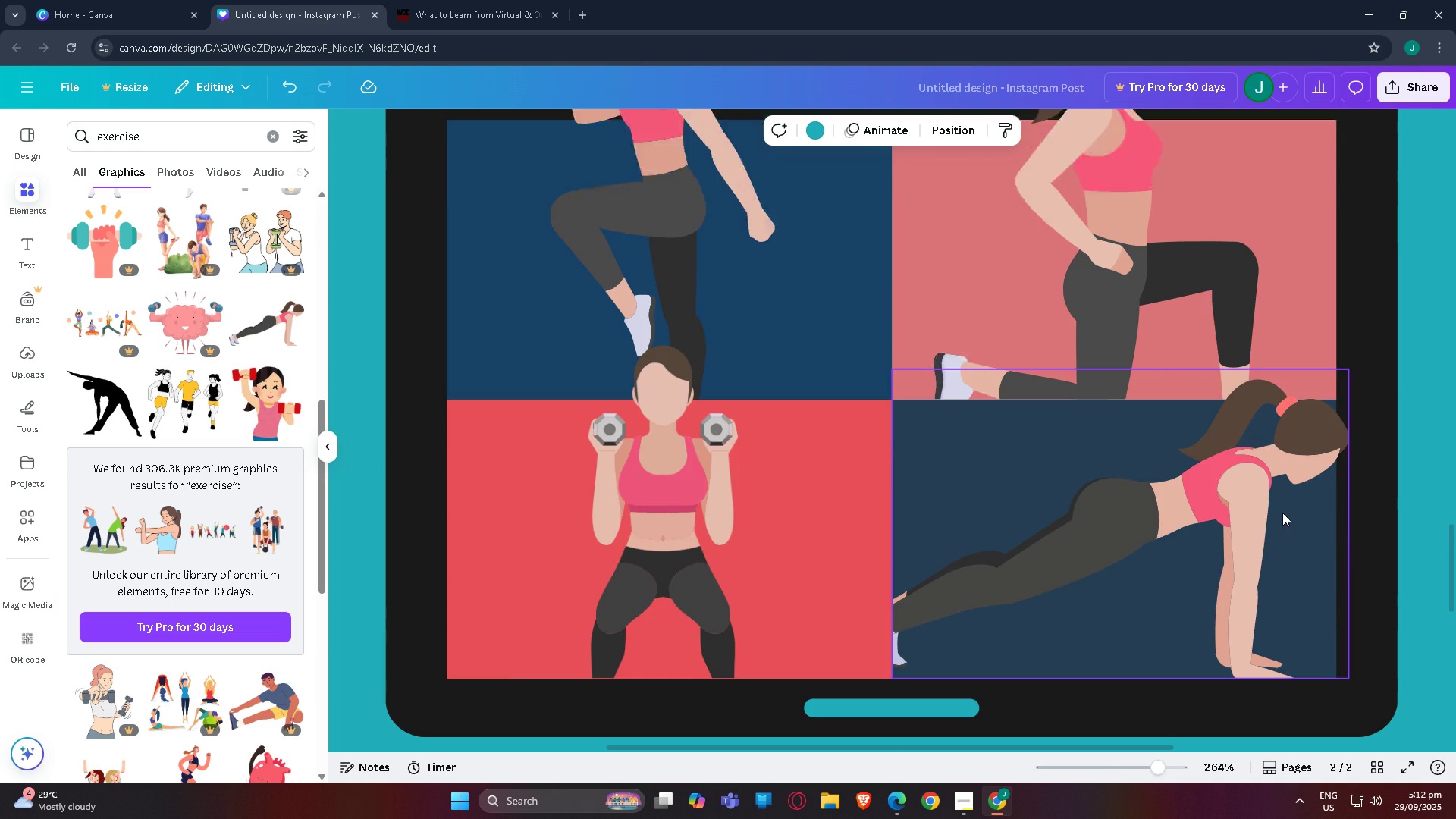 
scroll: coordinate [1282, 513], scroll_direction: up, amount: 2.0
 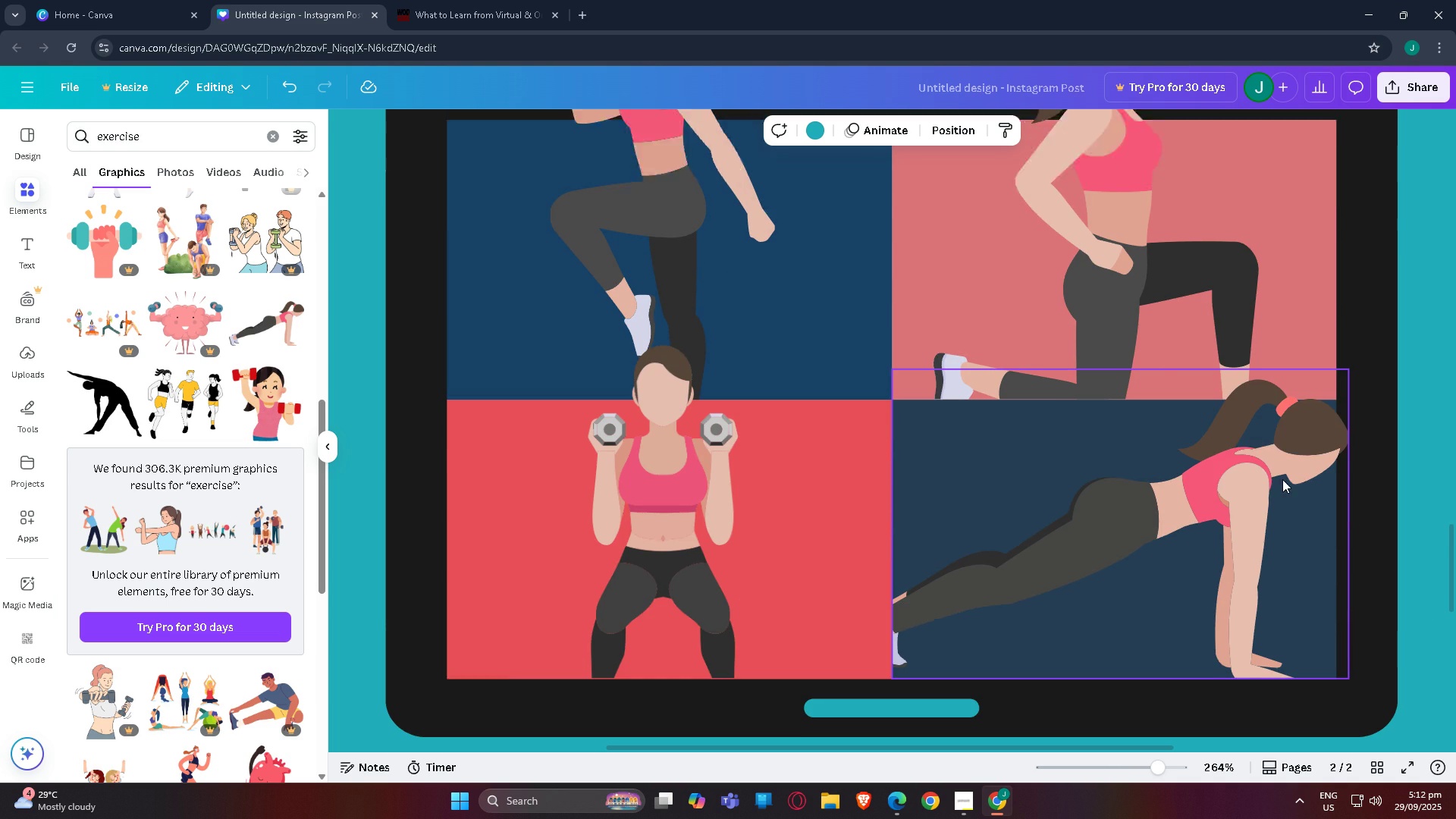 
scroll: coordinate [1282, 479], scroll_direction: down, amount: 2.0
 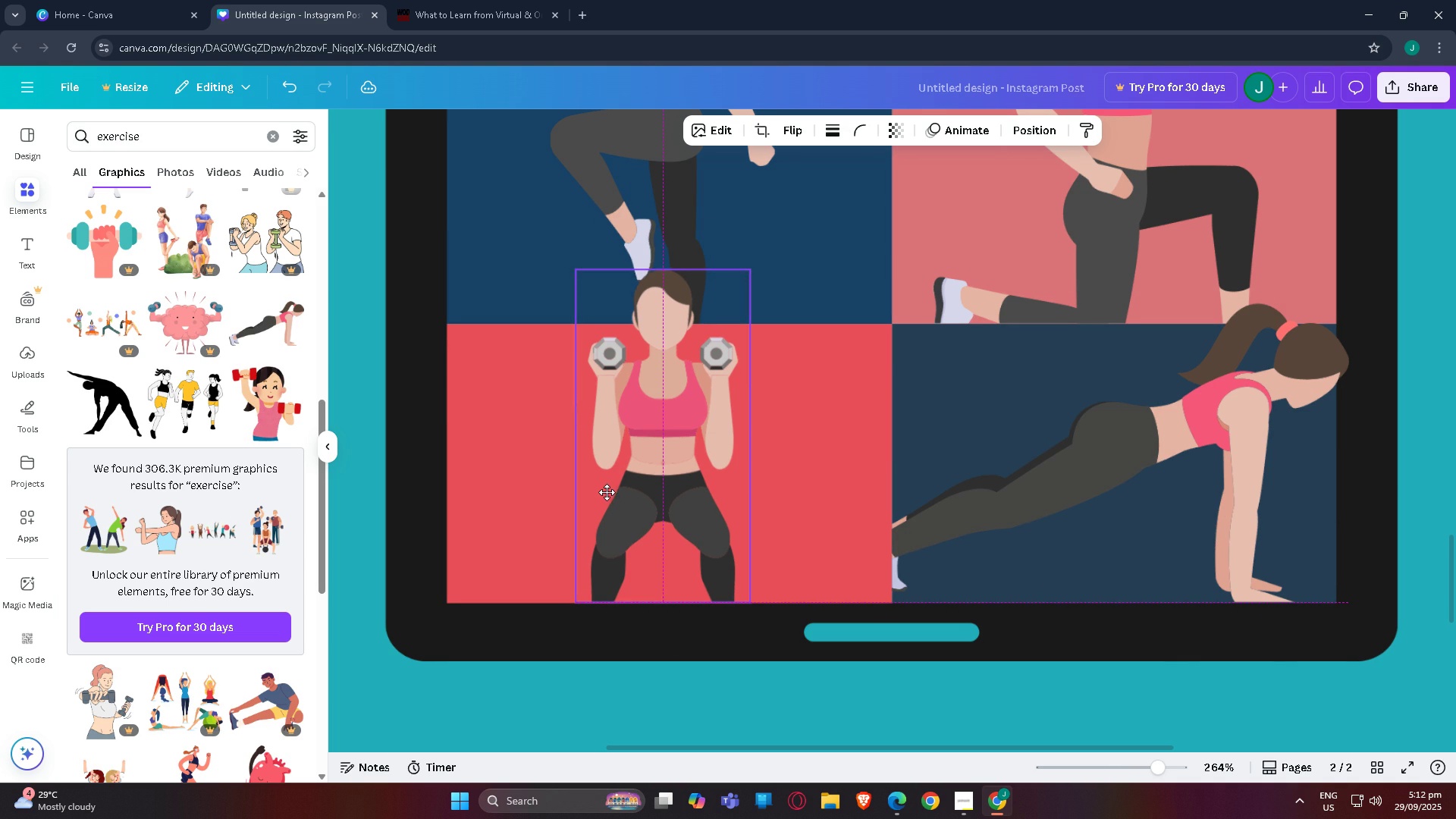 
left_click([543, 648])